 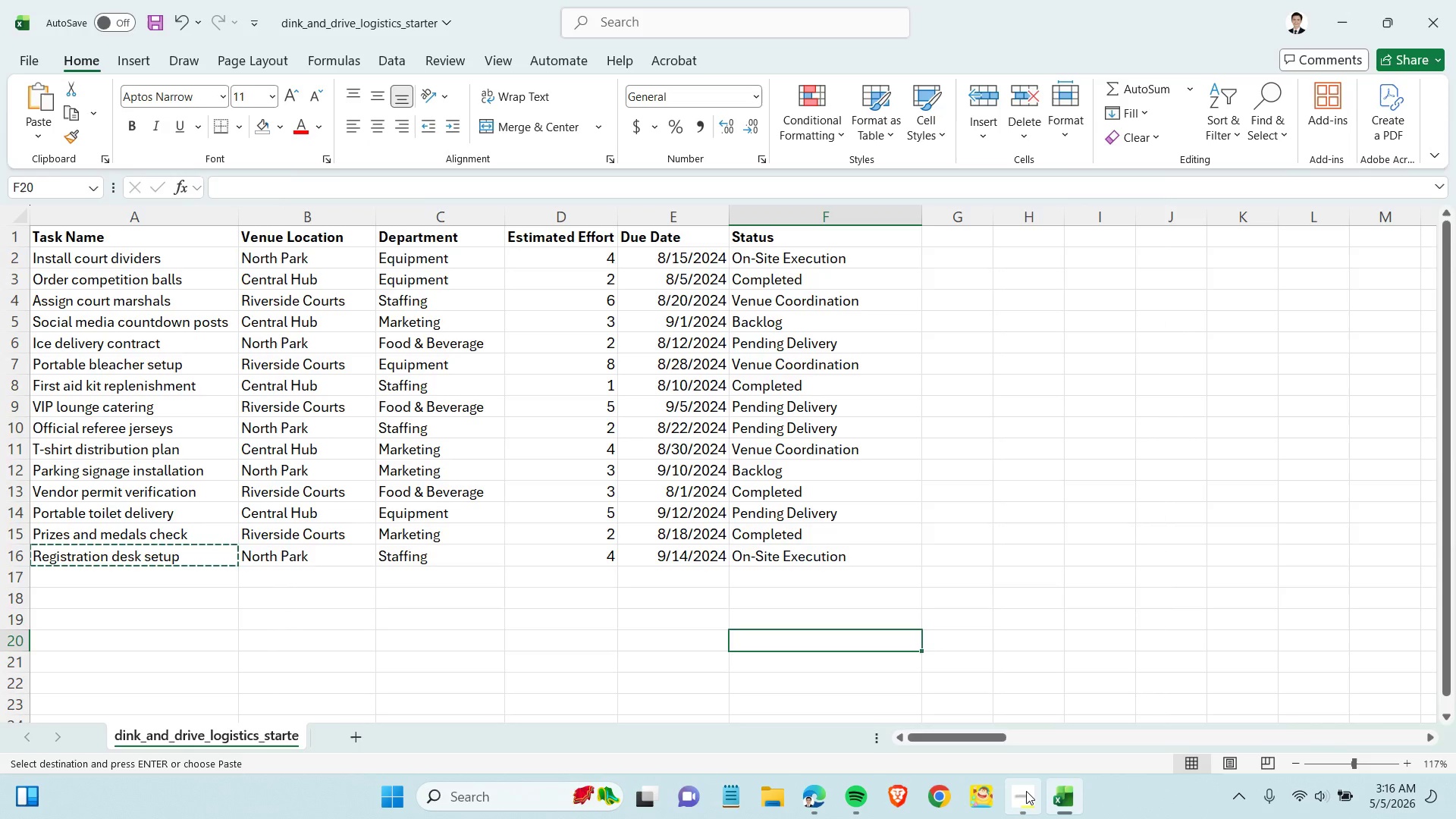 
scroll: coordinate [1090, 709], scroll_direction: down, amount: 3.0
 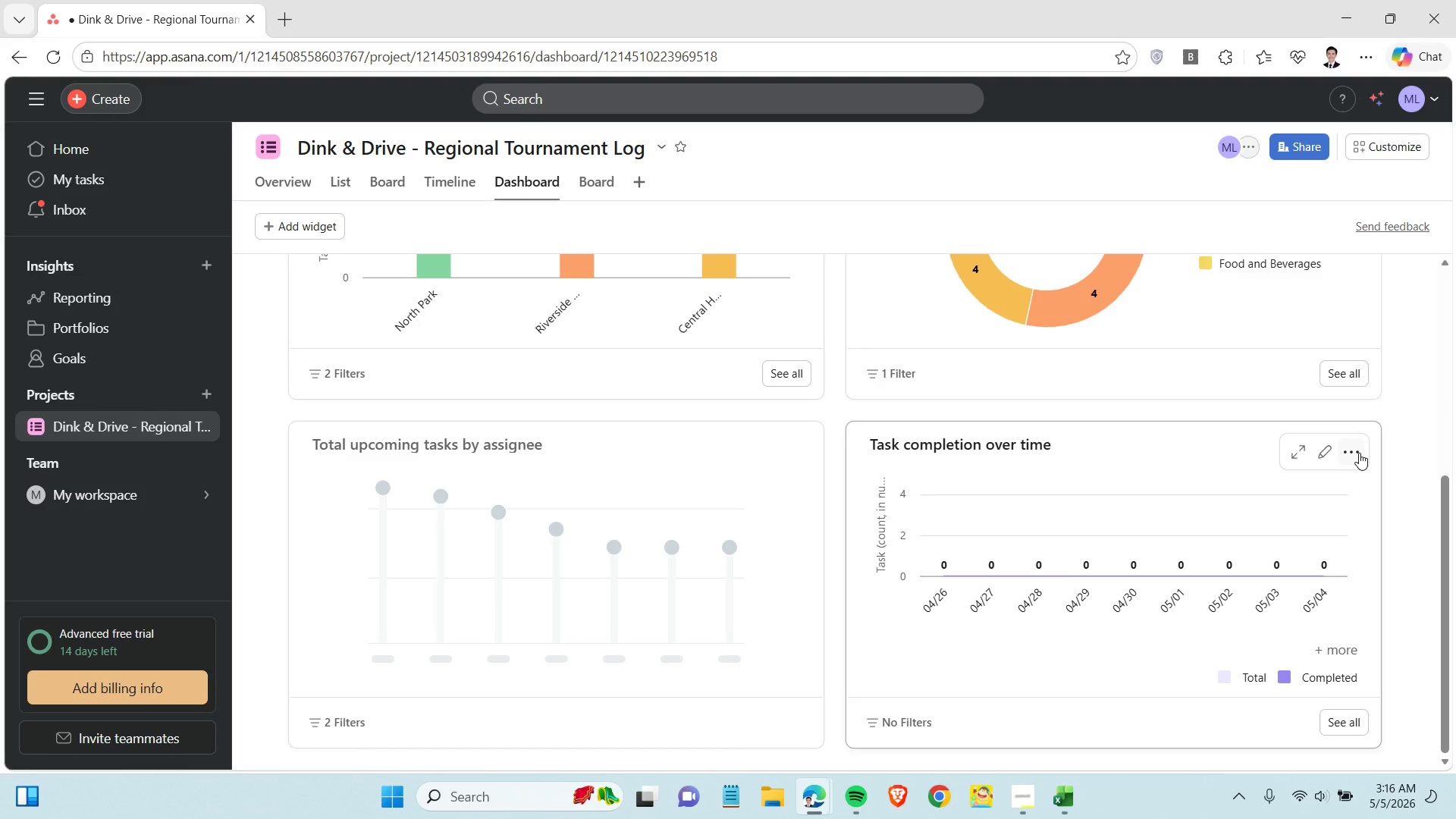 
left_click([1359, 453])
 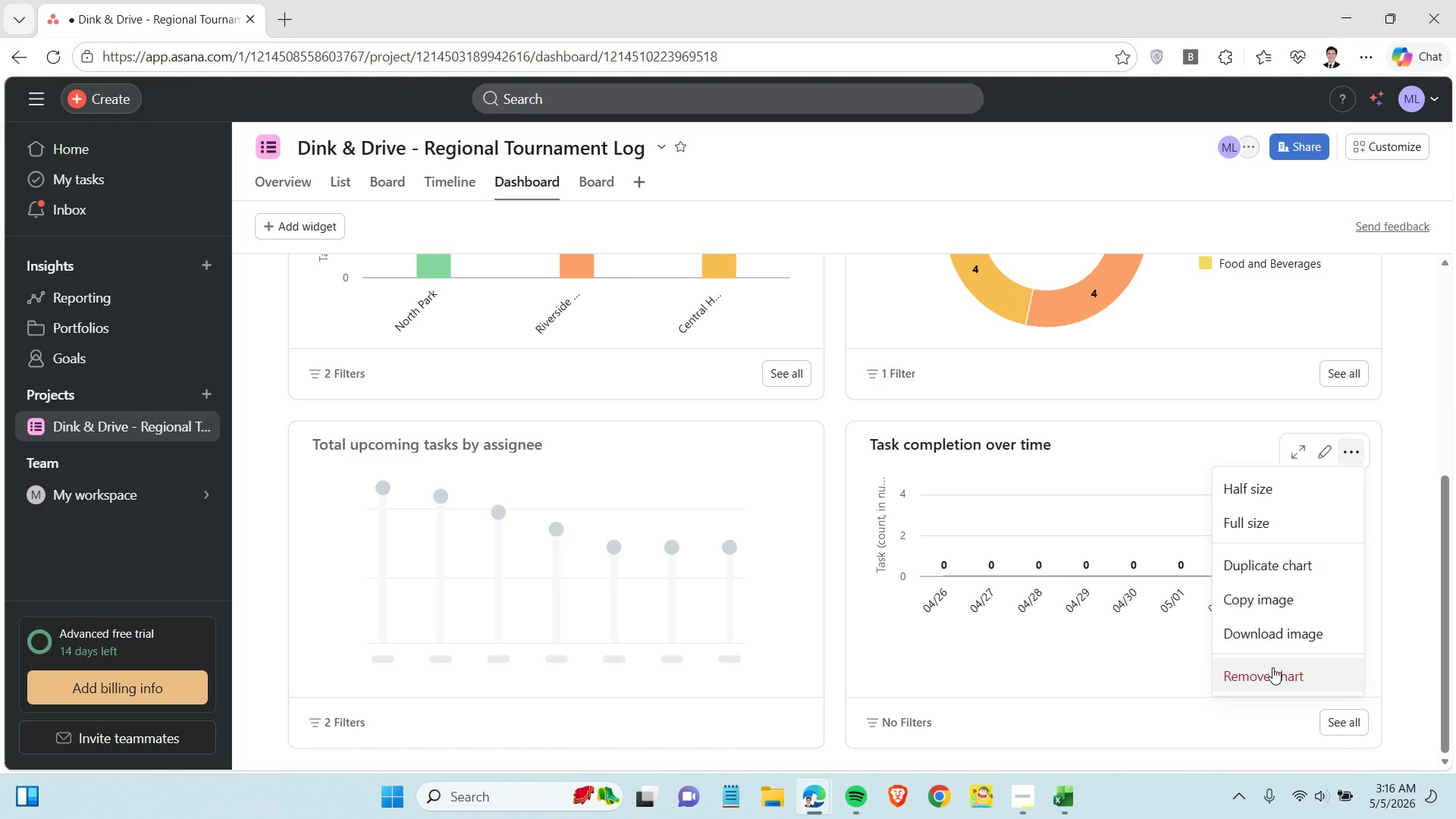 
left_click([1272, 670])
 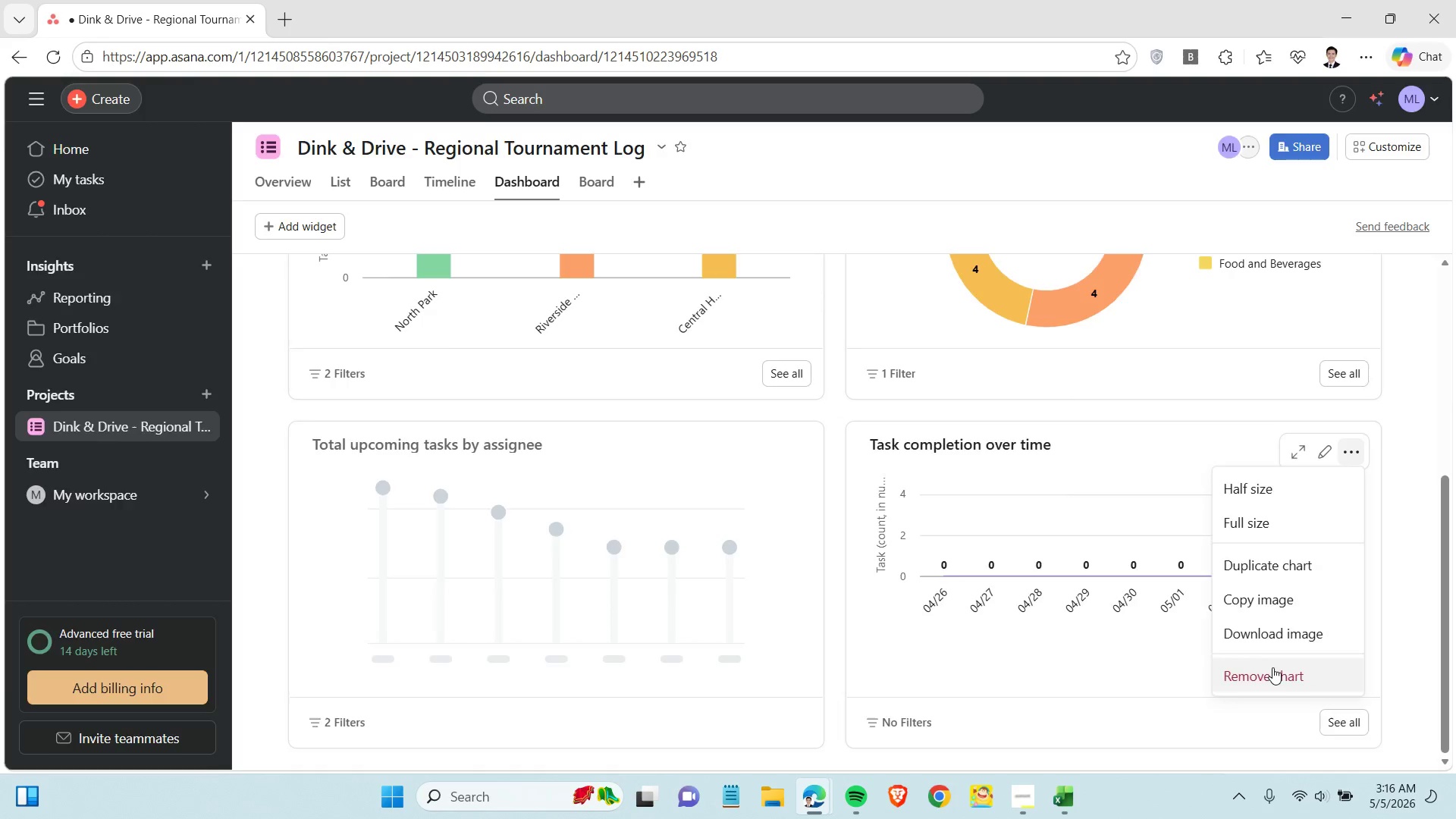 
left_click([864, 483])
 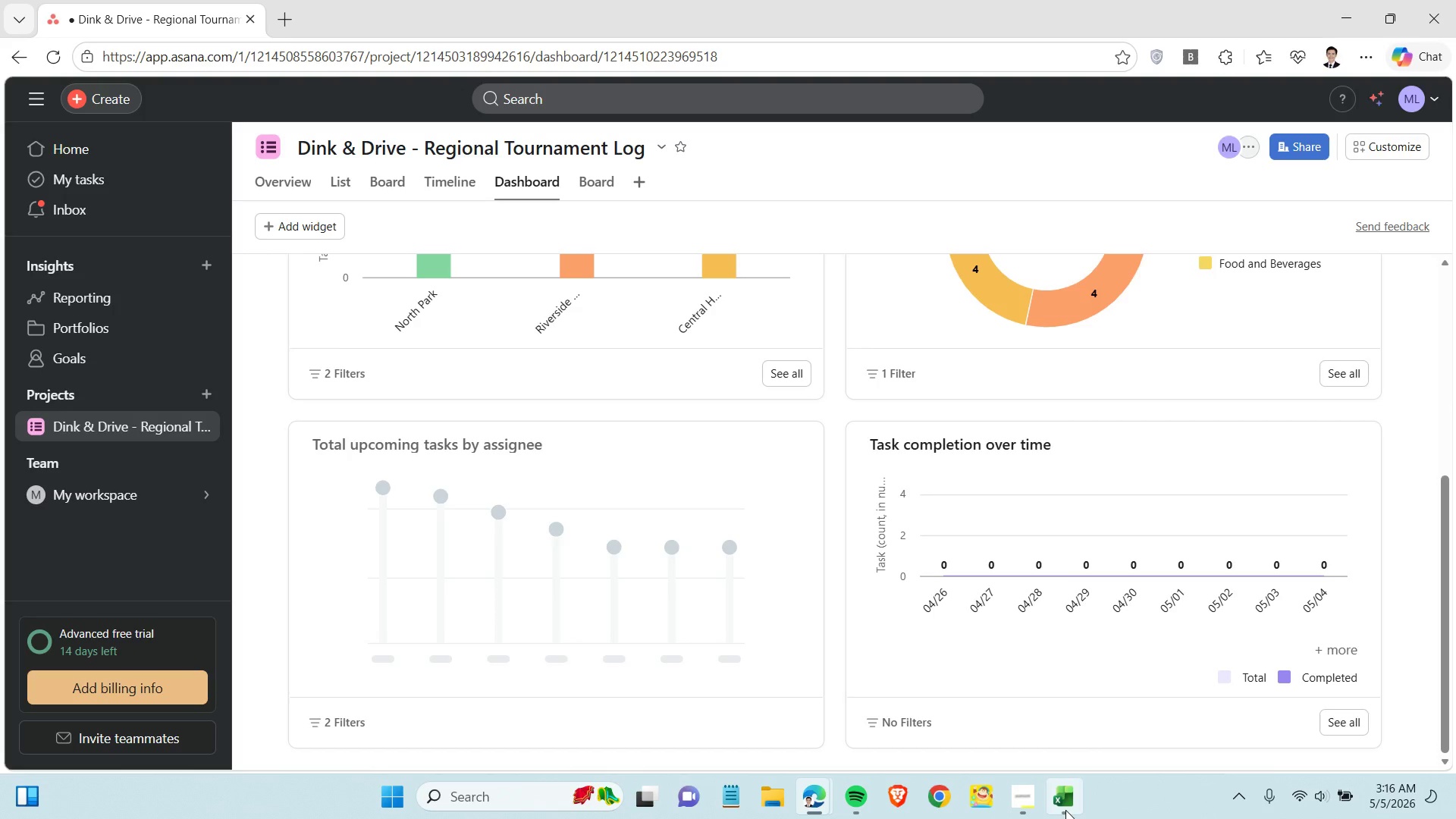 
left_click([1062, 803])
 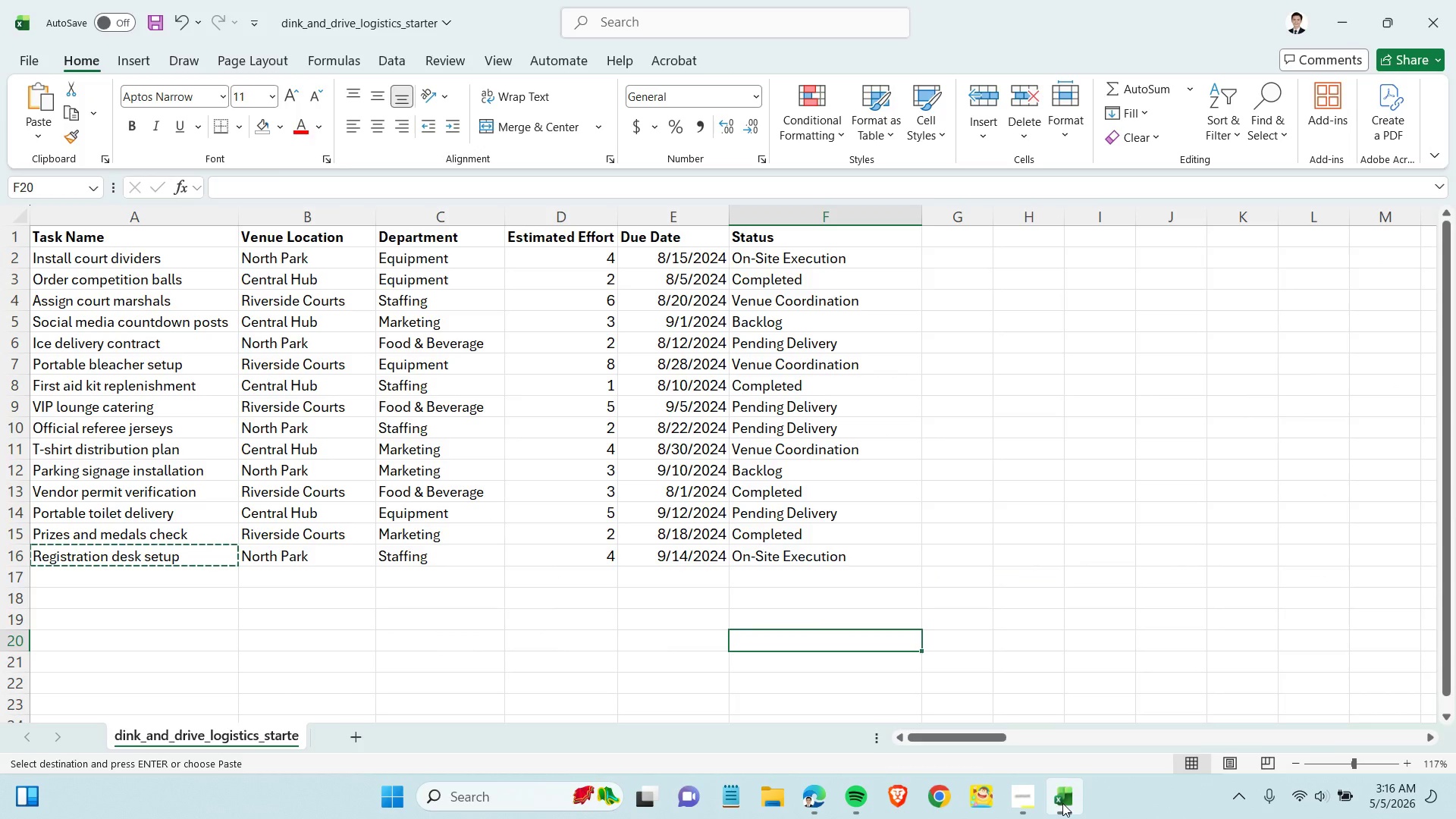 
left_click([1062, 803])